 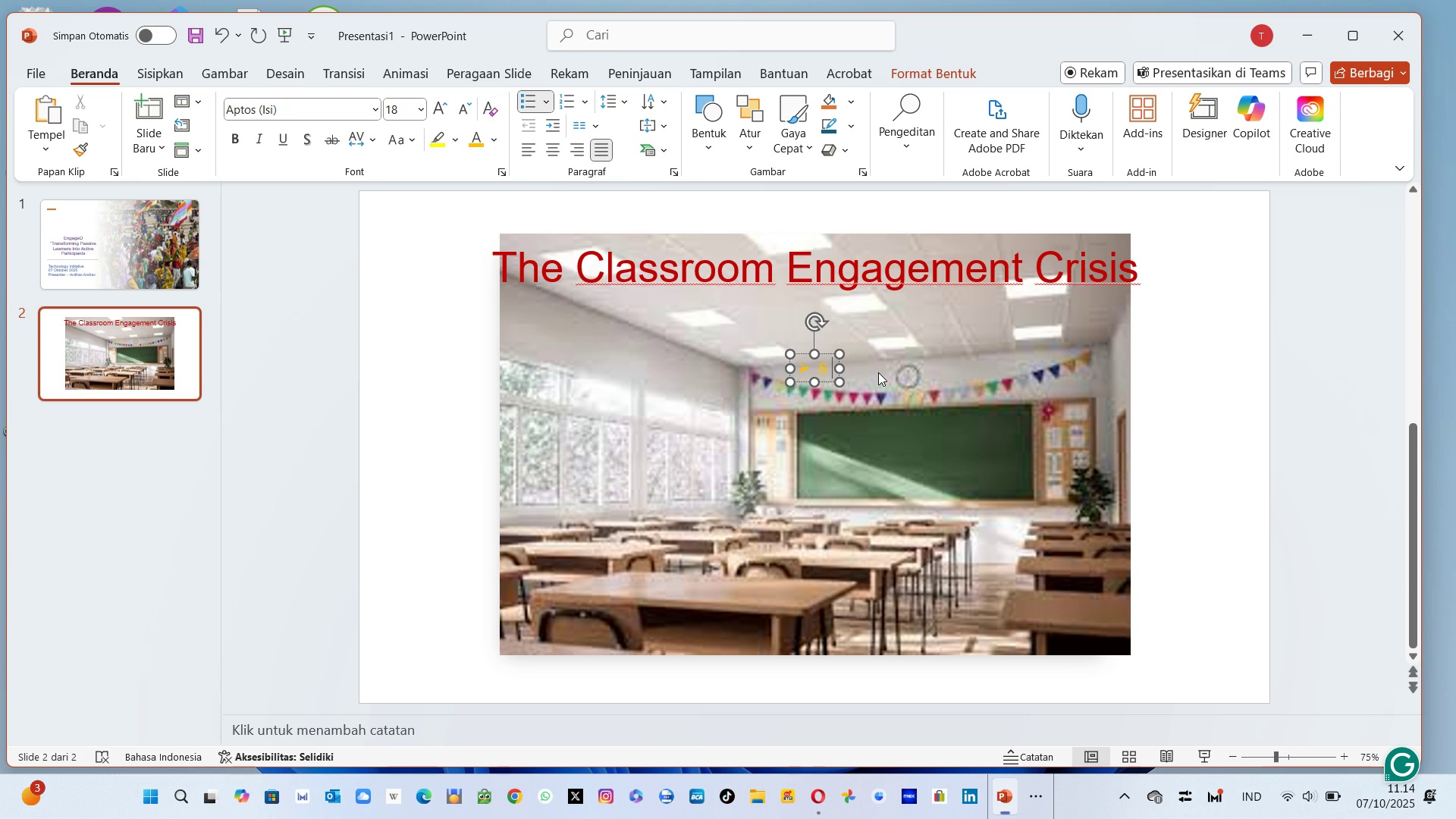 
key(Backspace)
 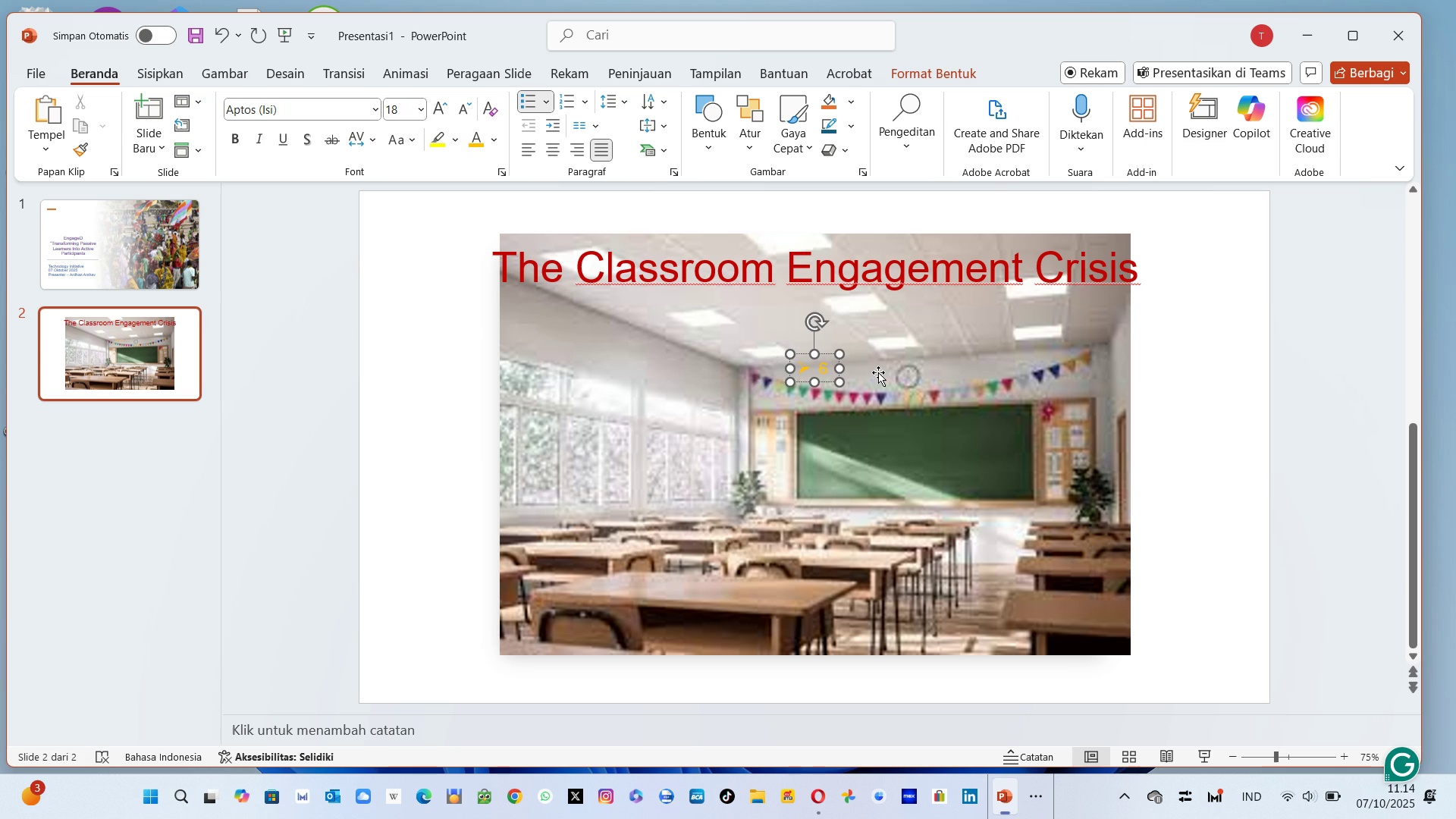 
key(Backspace)
 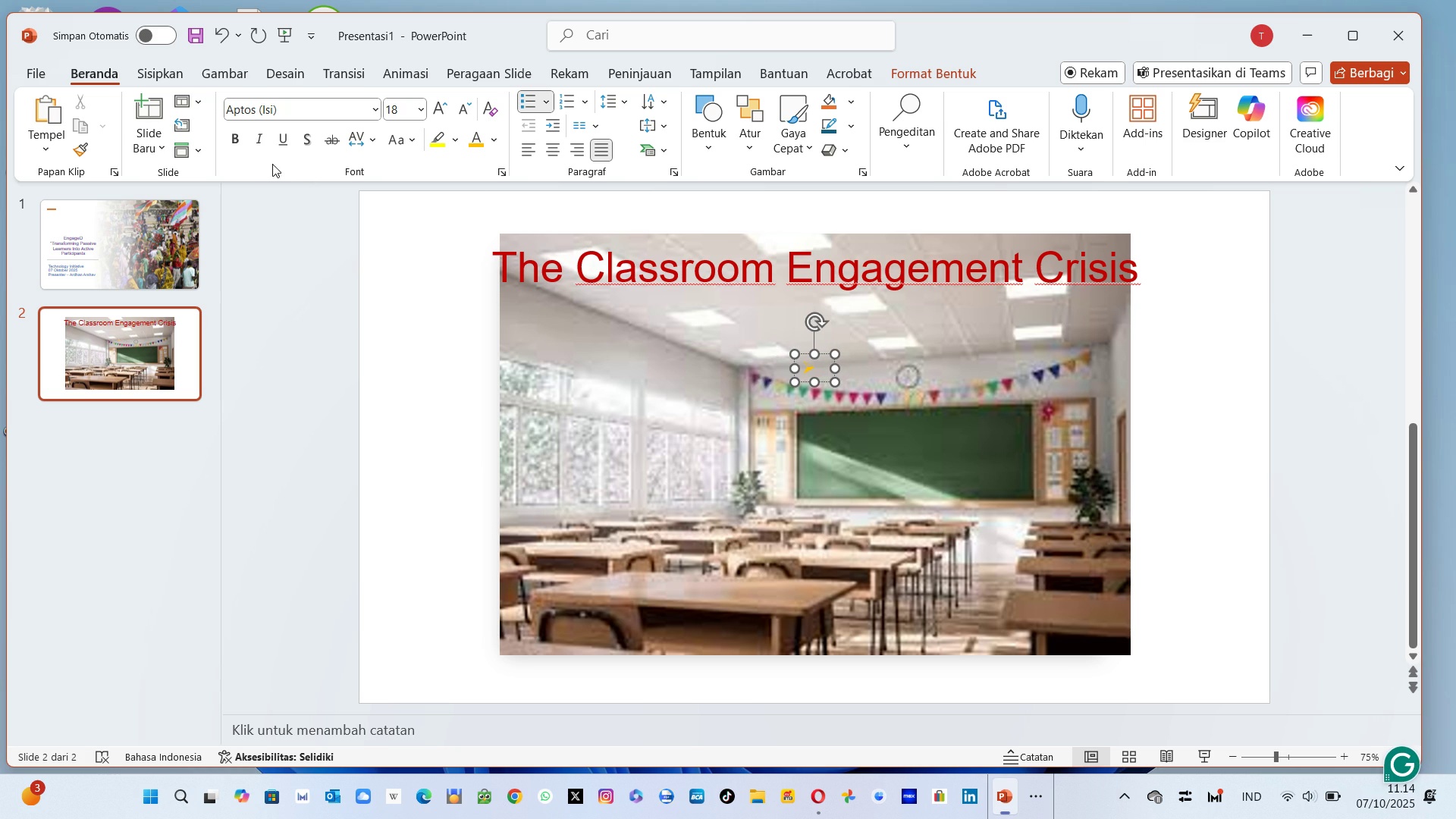 
left_click([234, 145])
 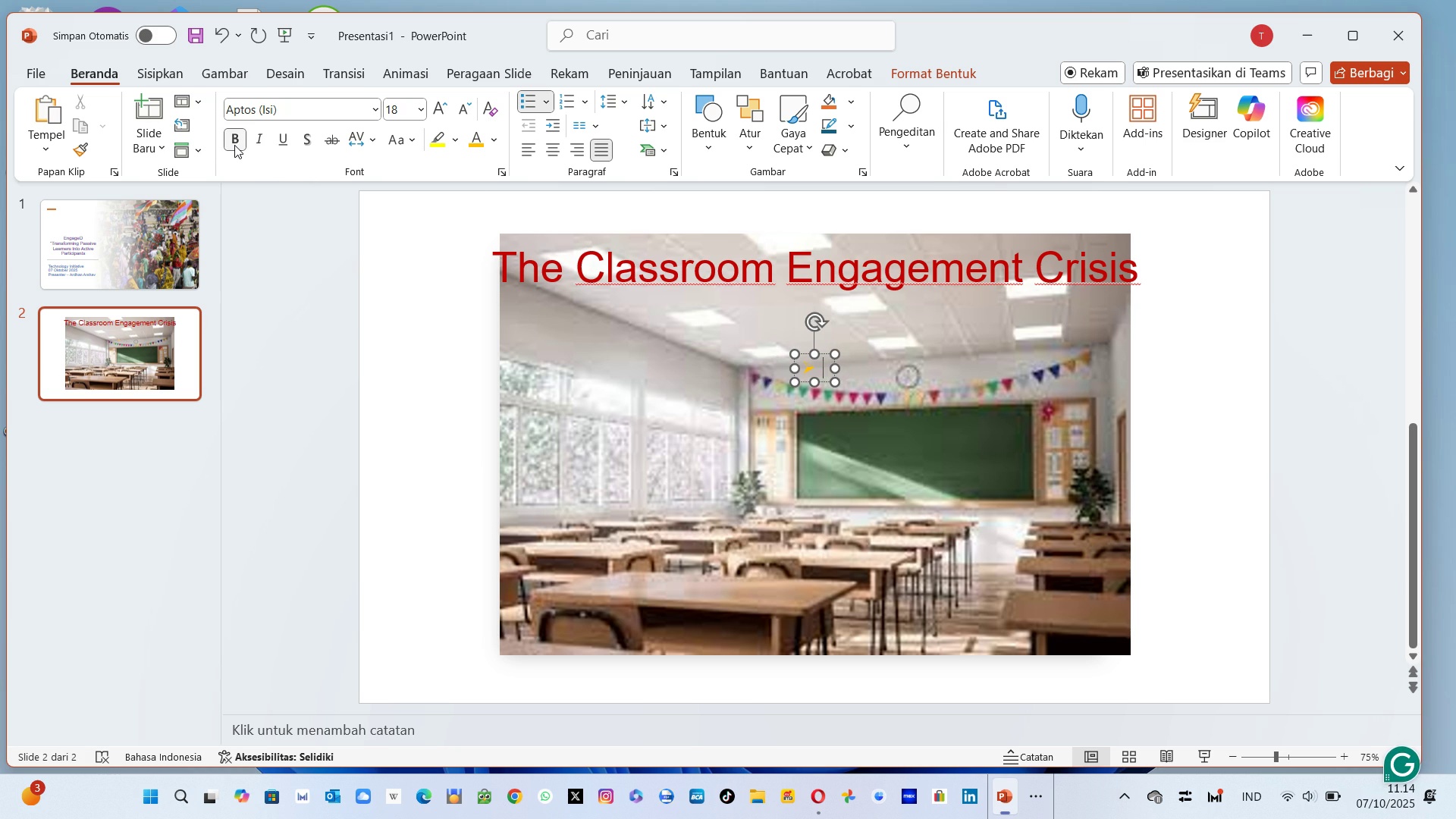 
type(68)